 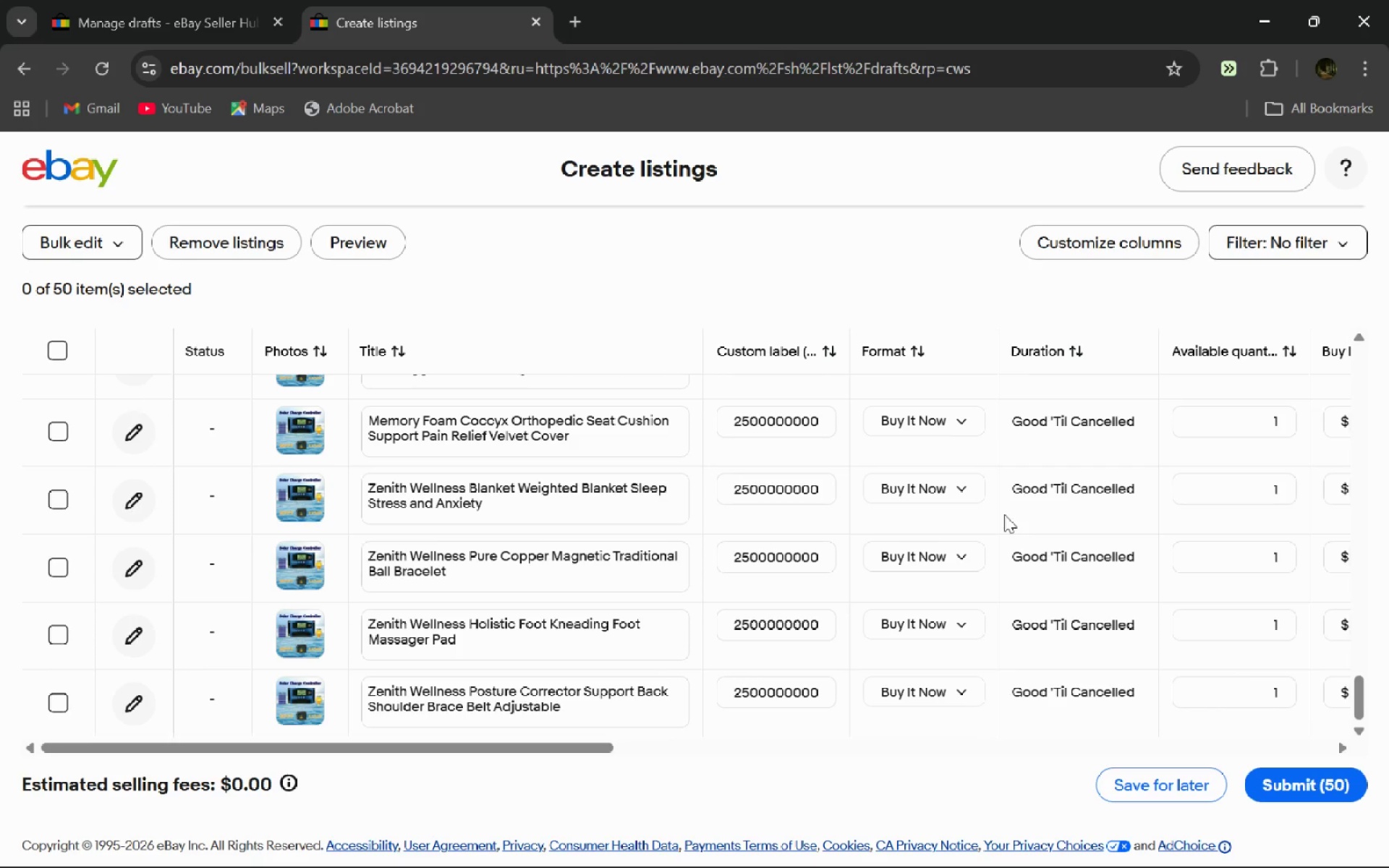 
hold_key(key=T, duration=5.38)
 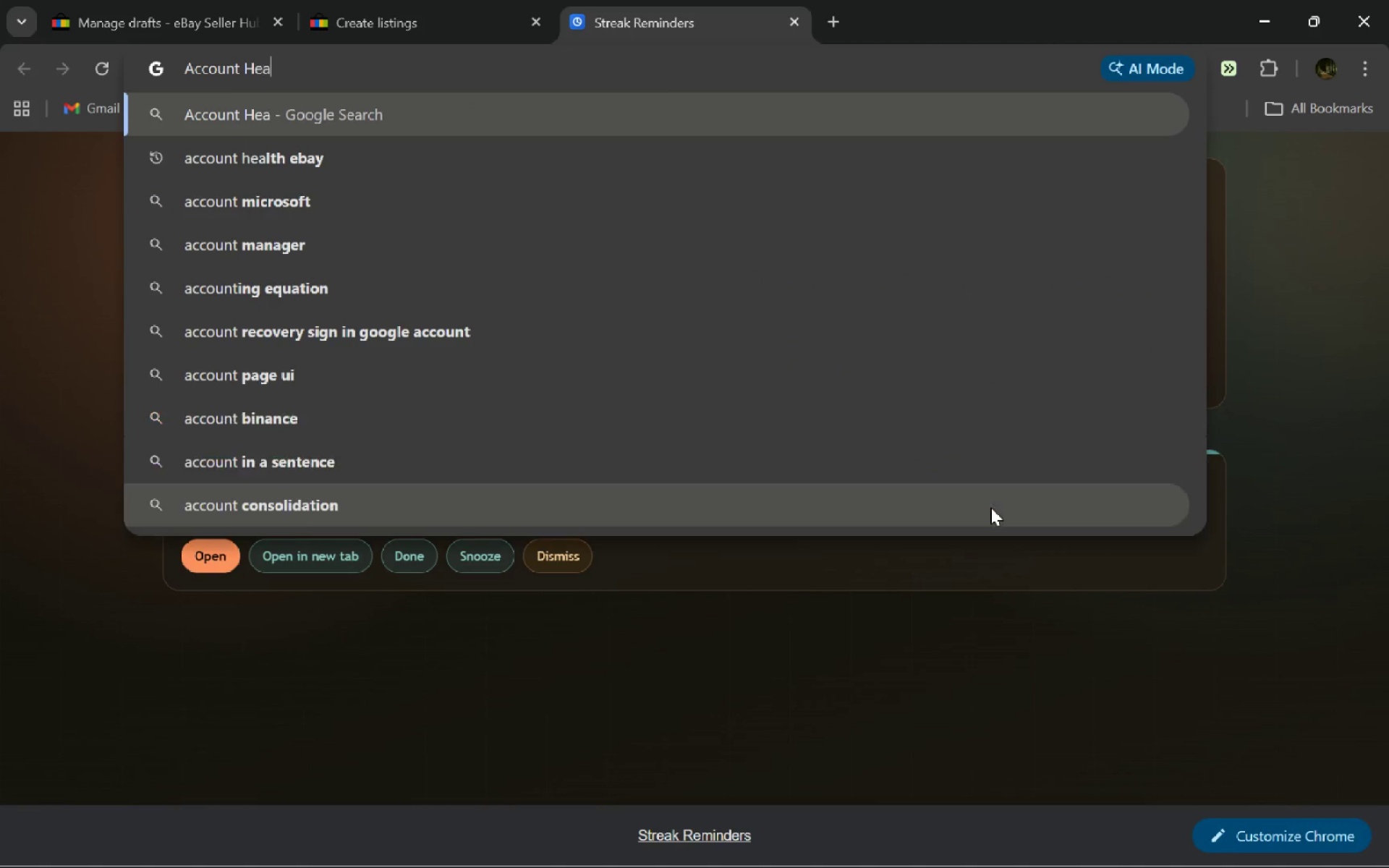 
key(Control+V)
 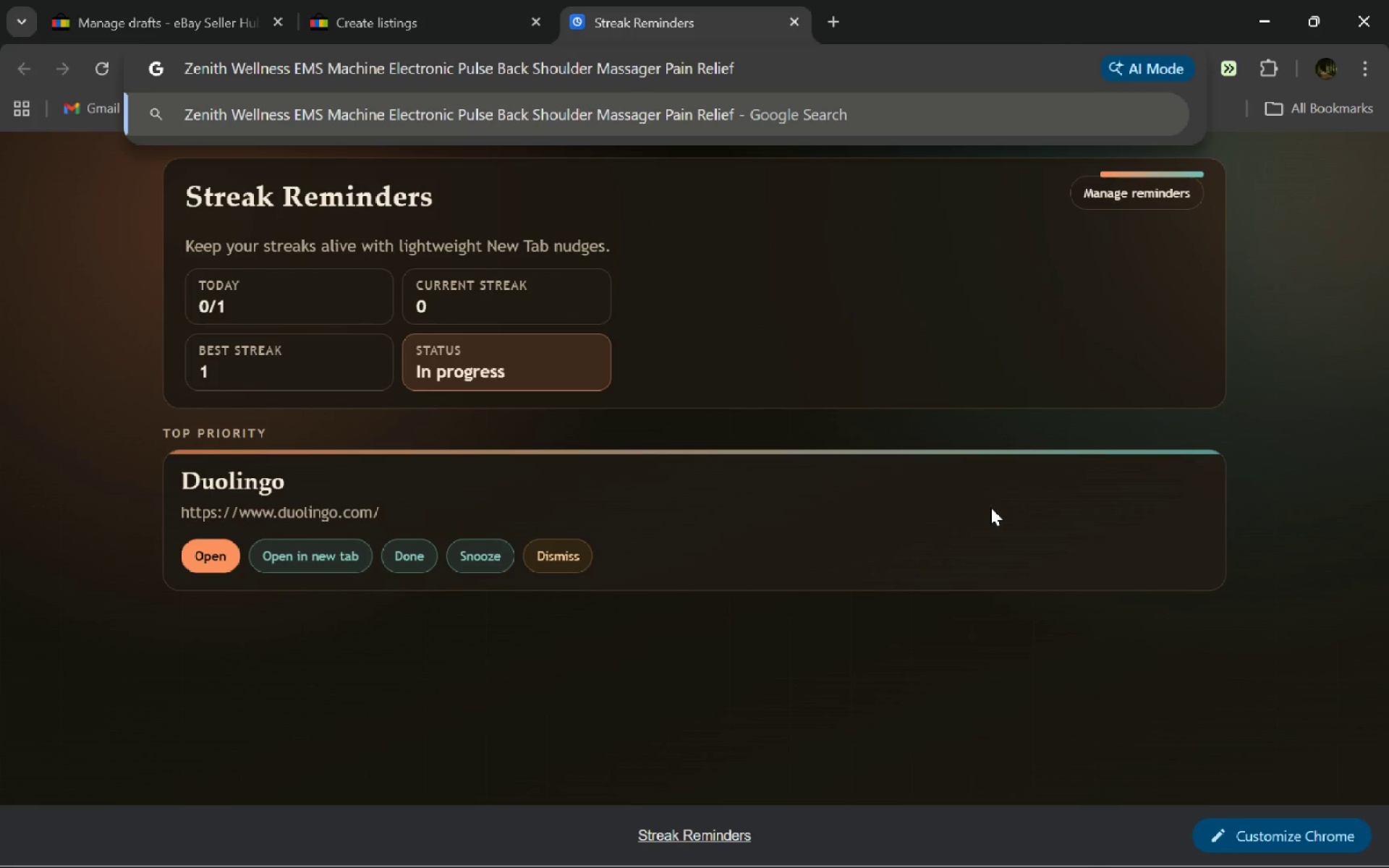 
key(Control+ControlLeft)
 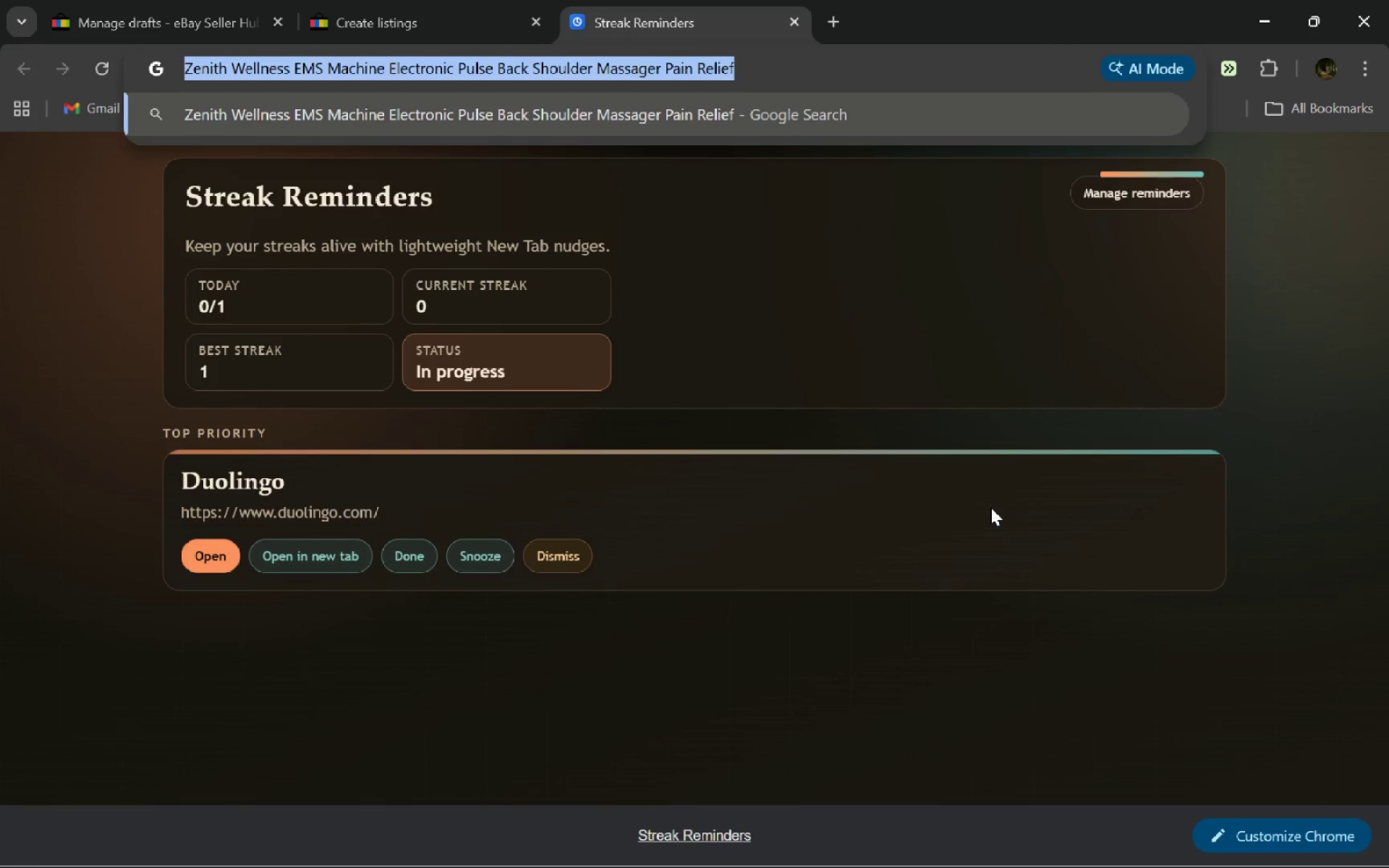 
key(Control+A)
 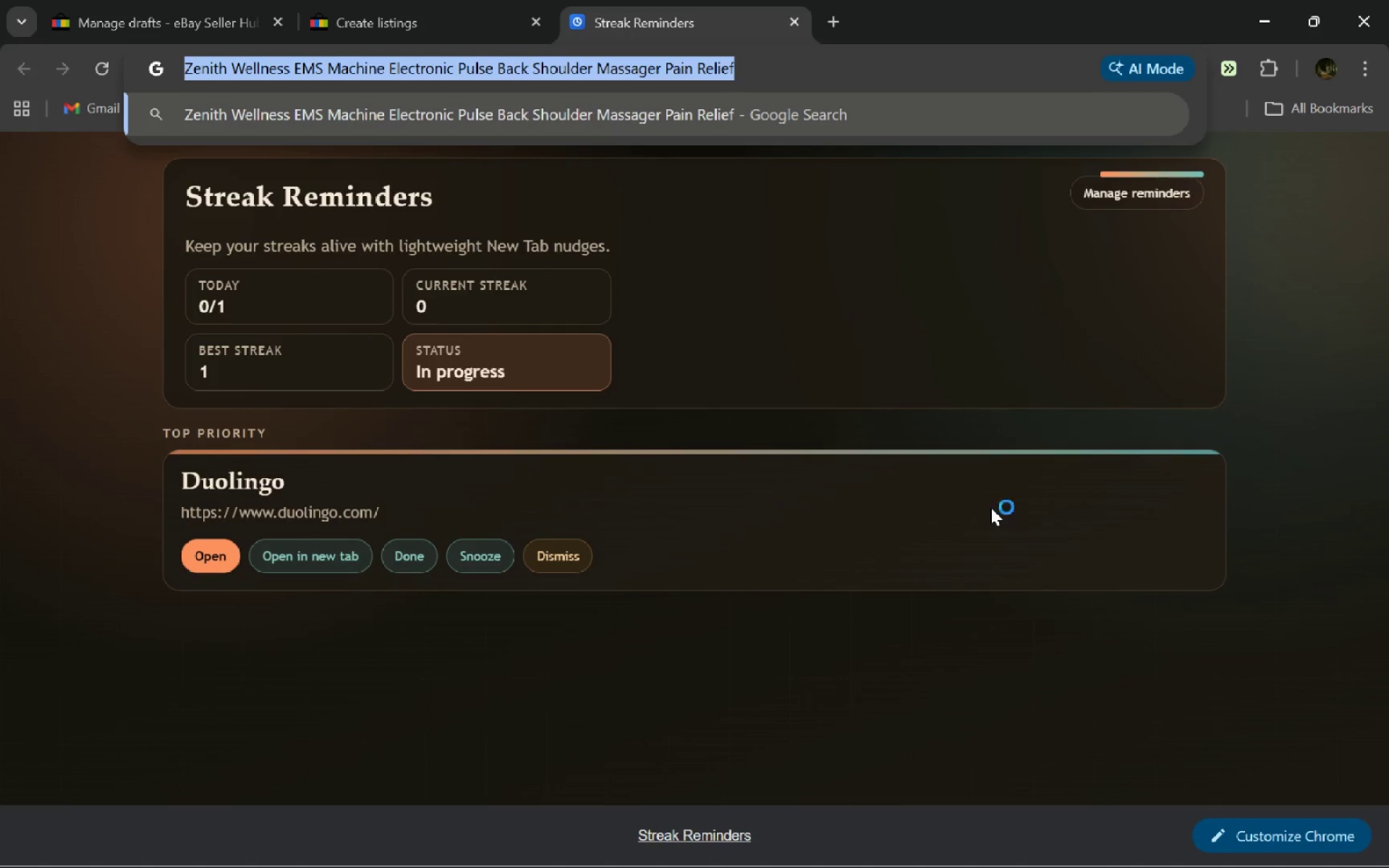 
key(Shift+A)
 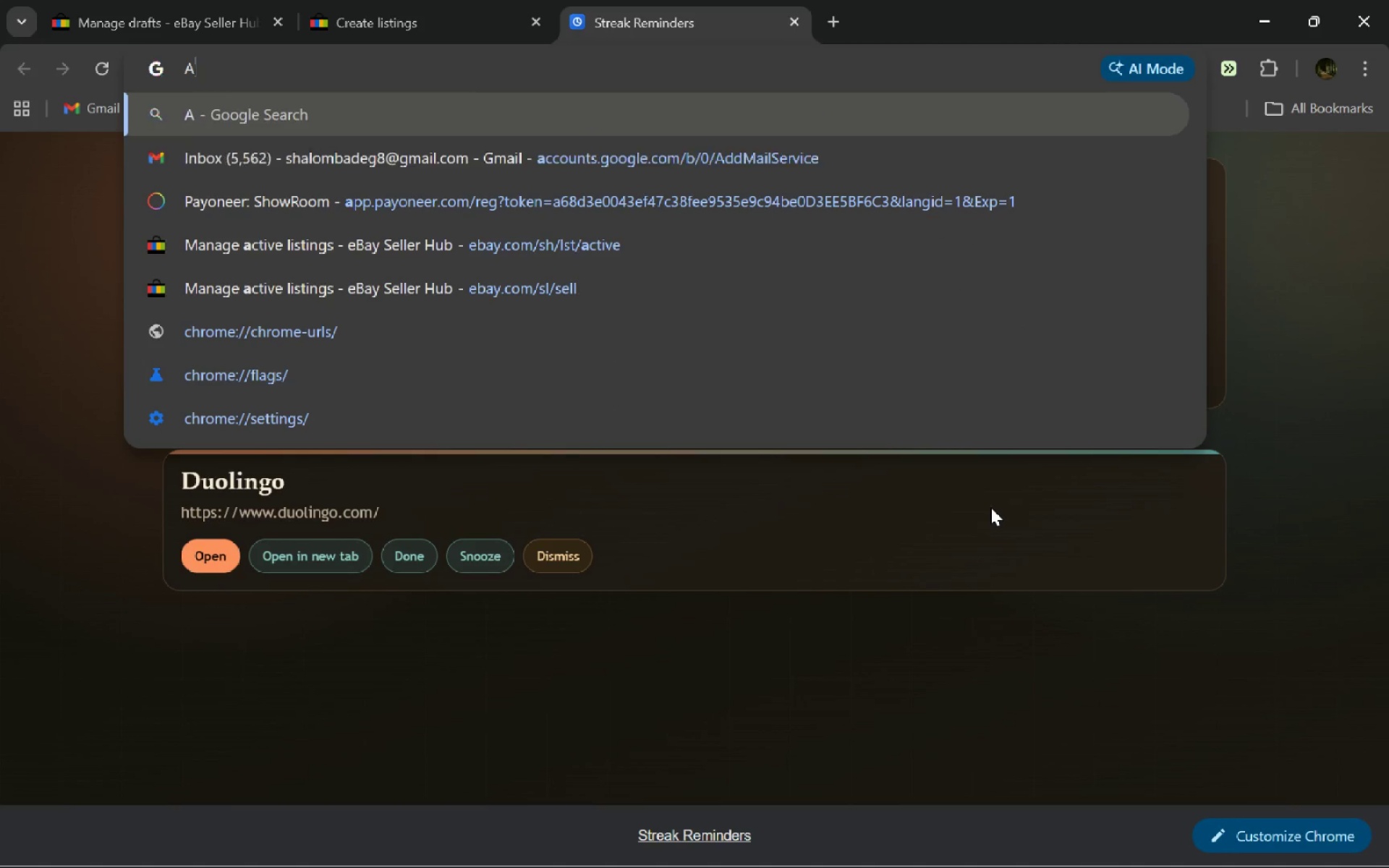 
key(Backspace)
 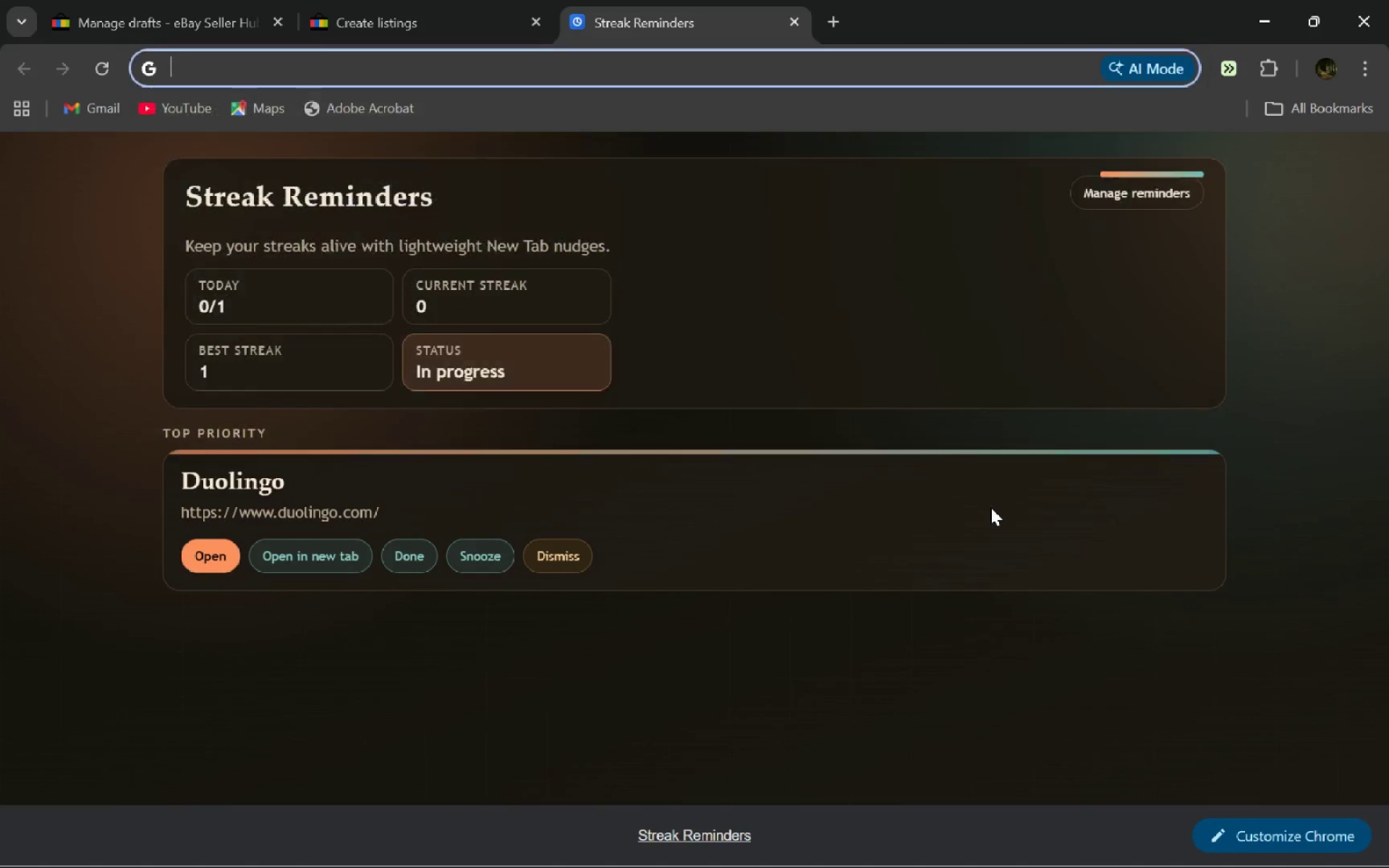 
key(Backspace)
 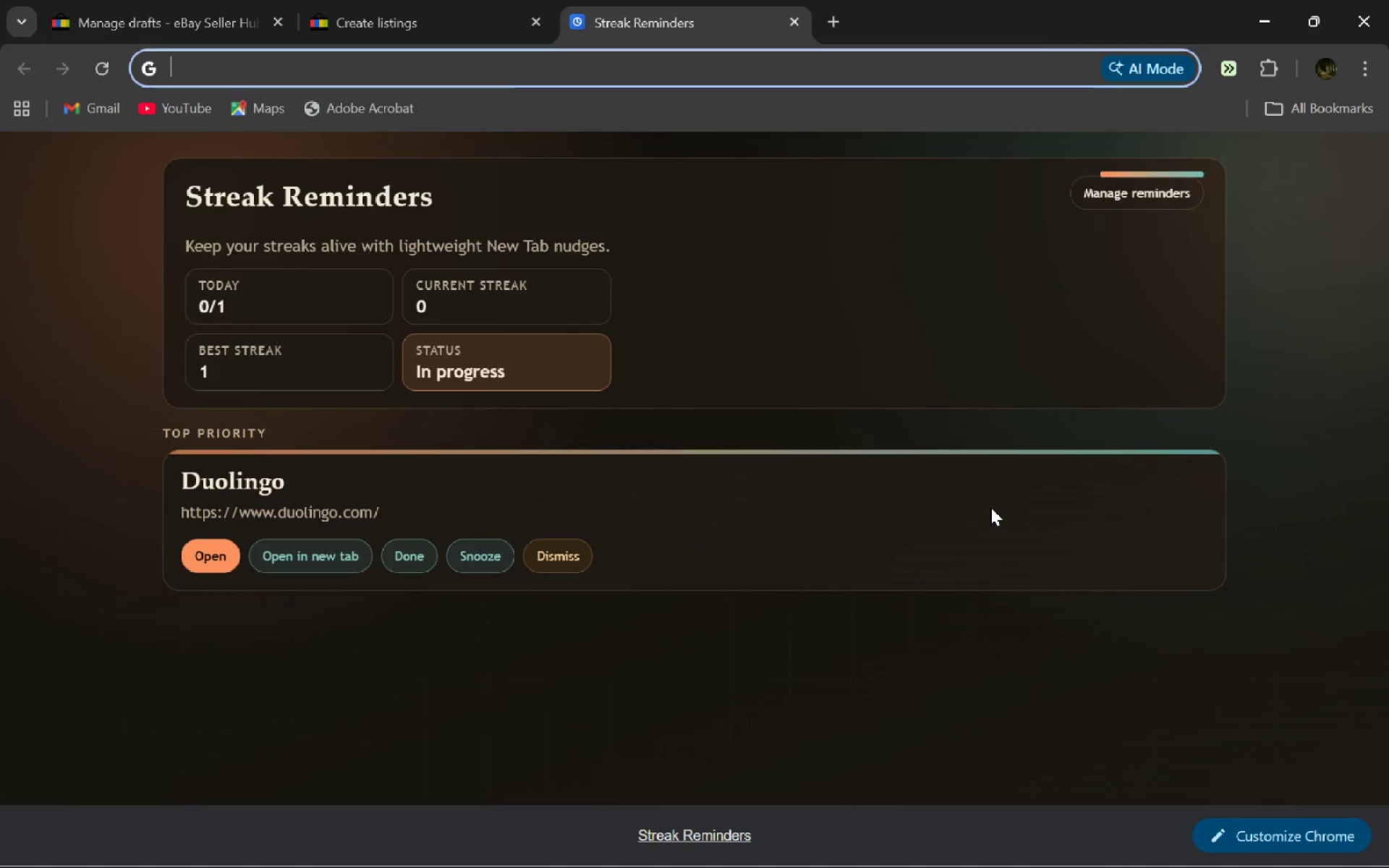 
key(Control+V)
 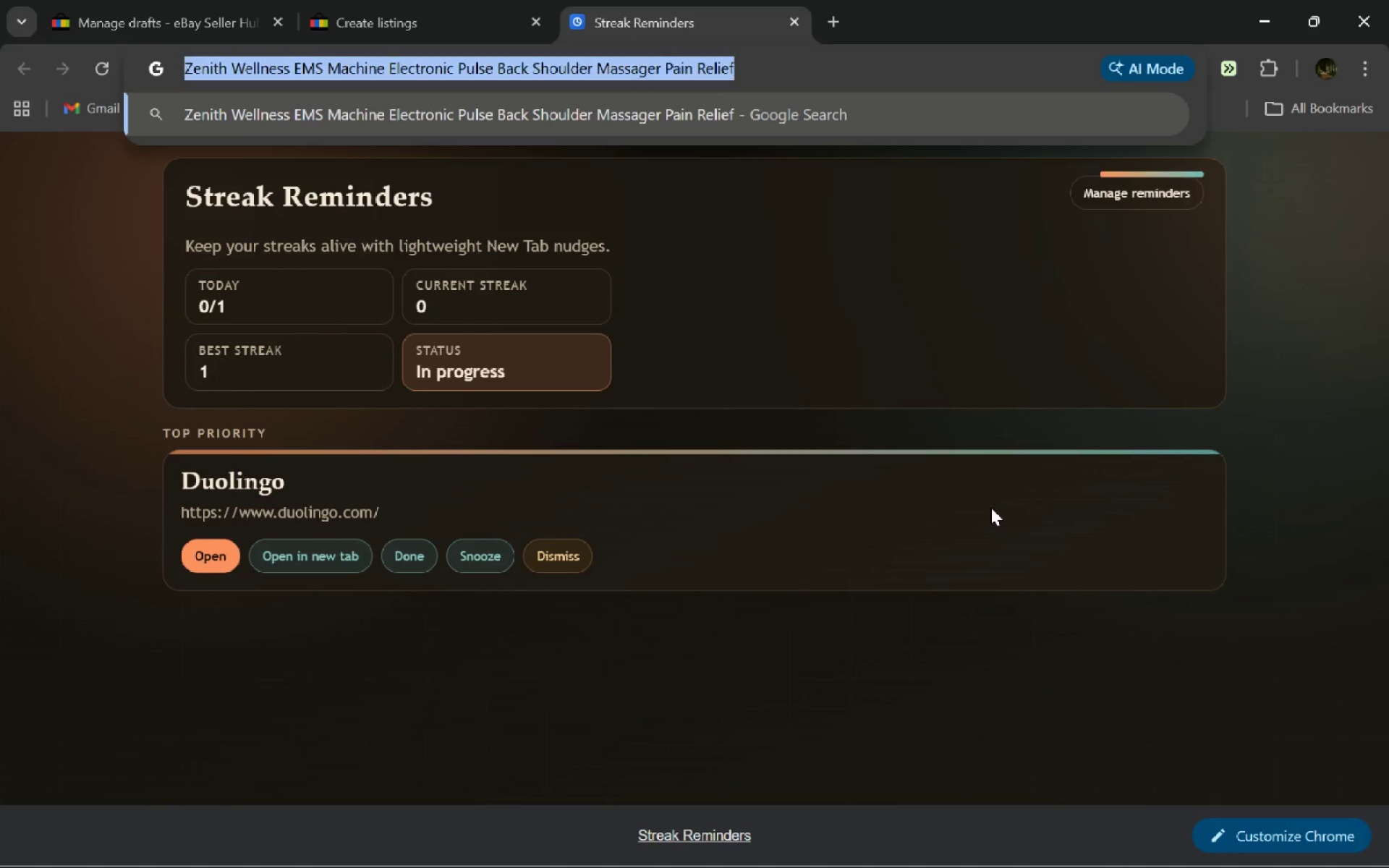 
key(Control+A)
 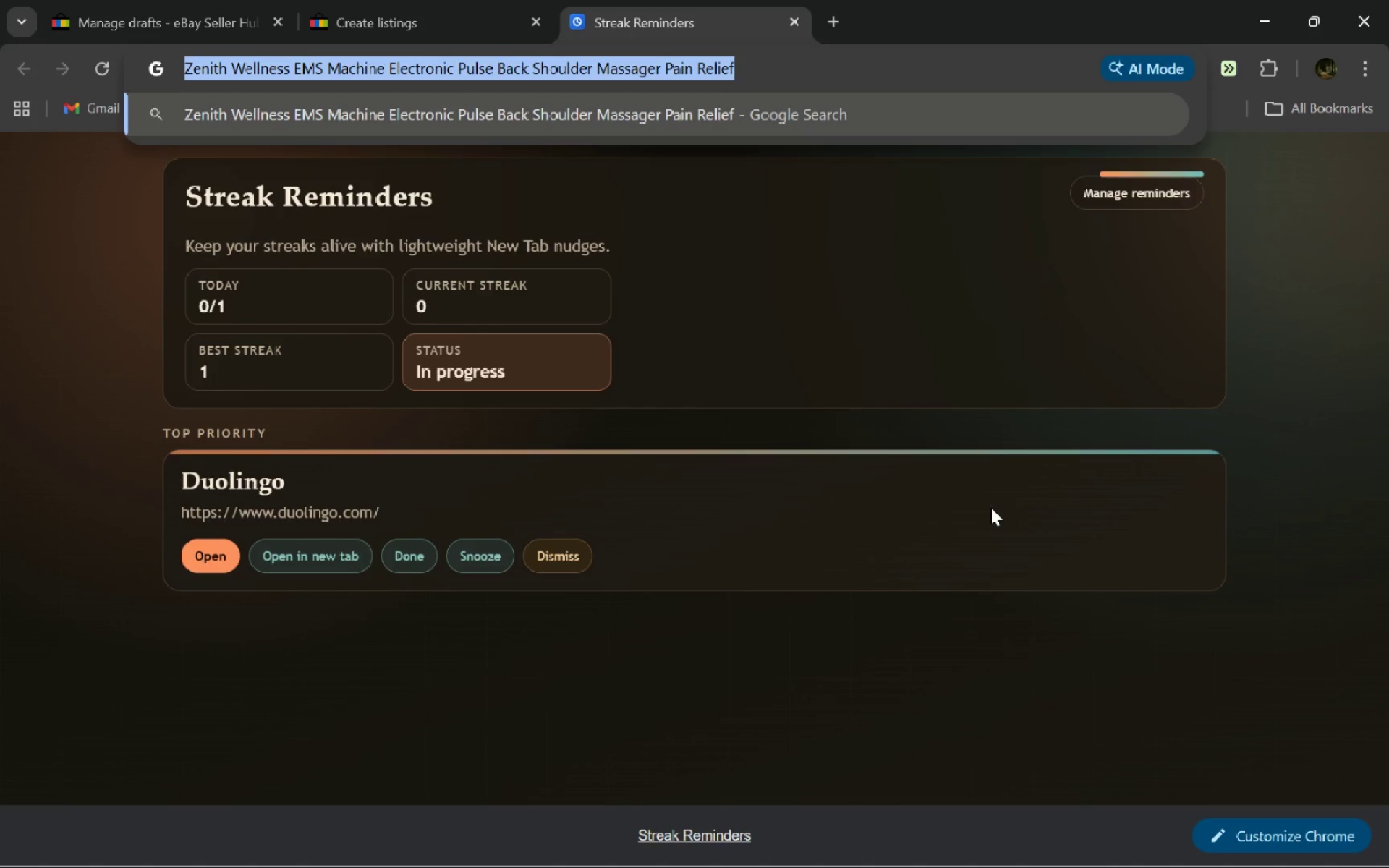 
type(Accoun Health Ebay)
 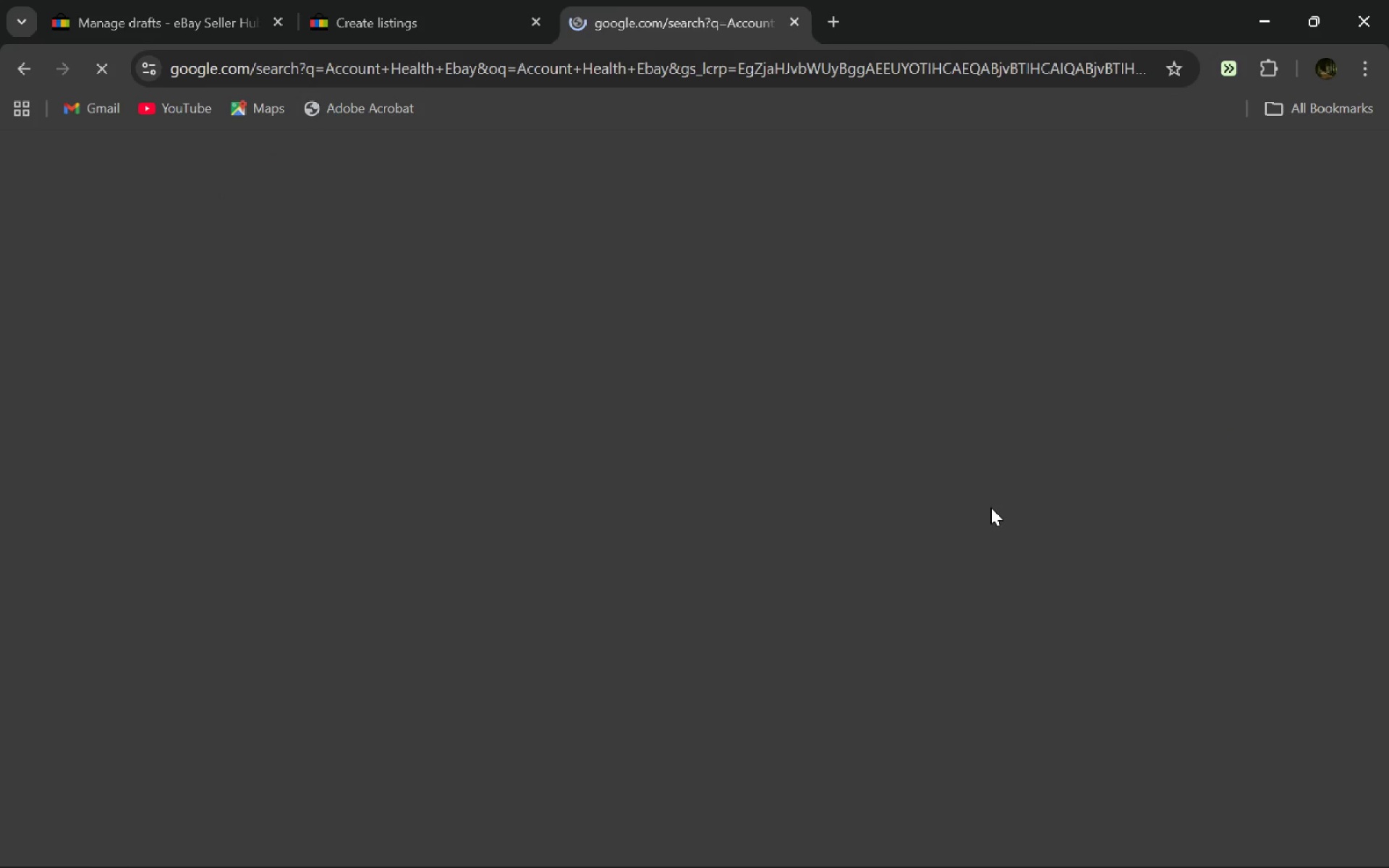 
 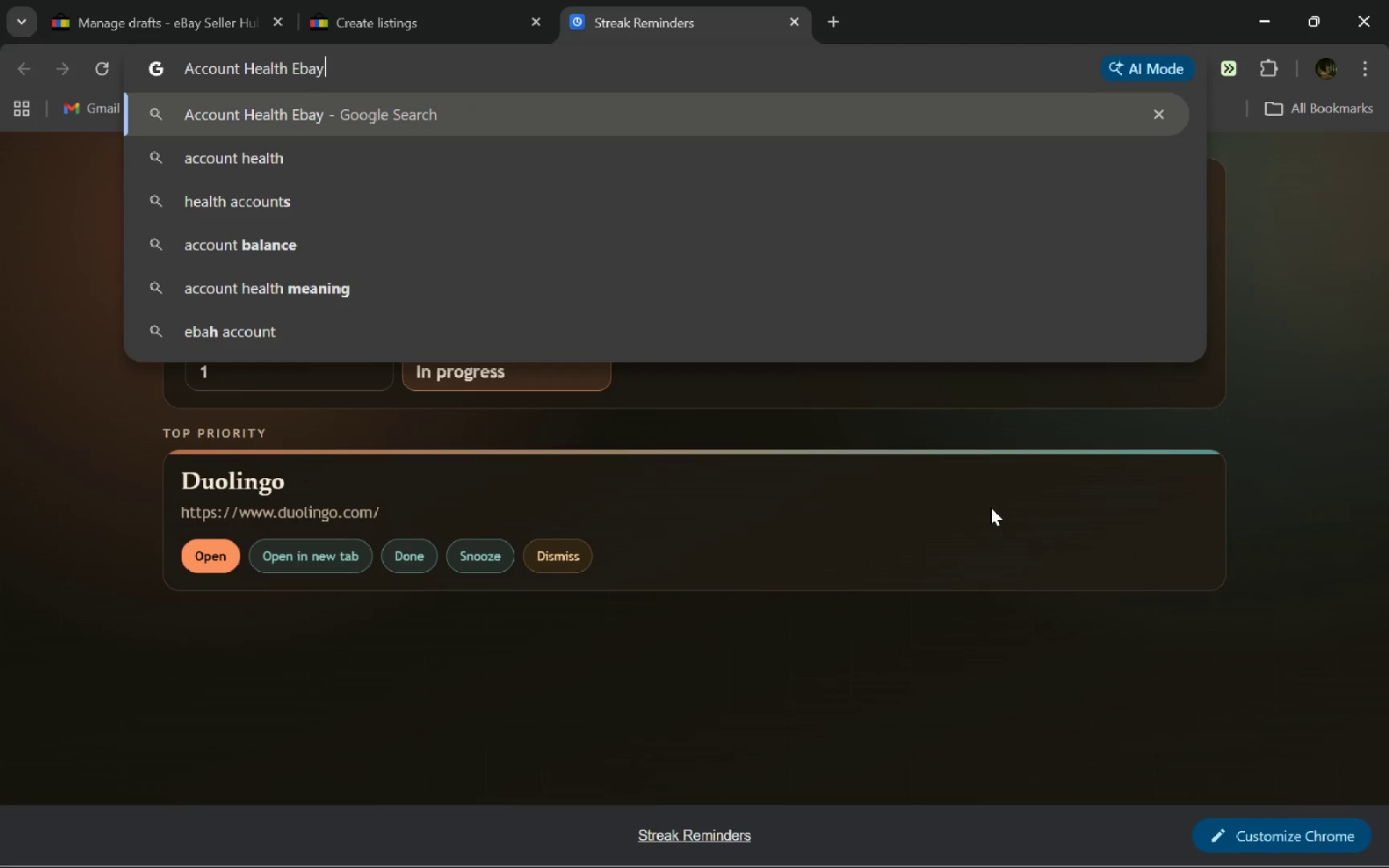 
key(Enter)
 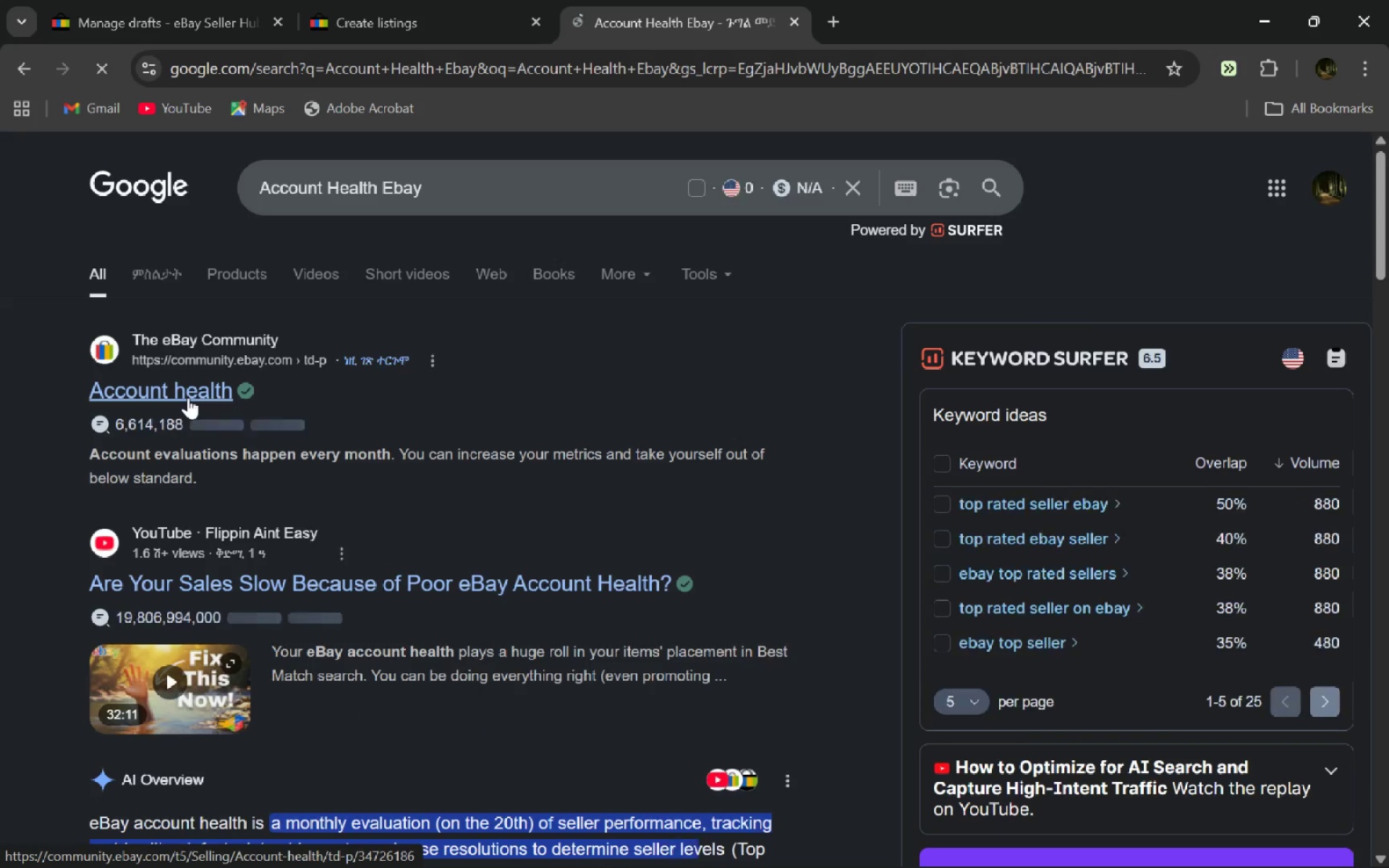 
left_click([188, 397])
 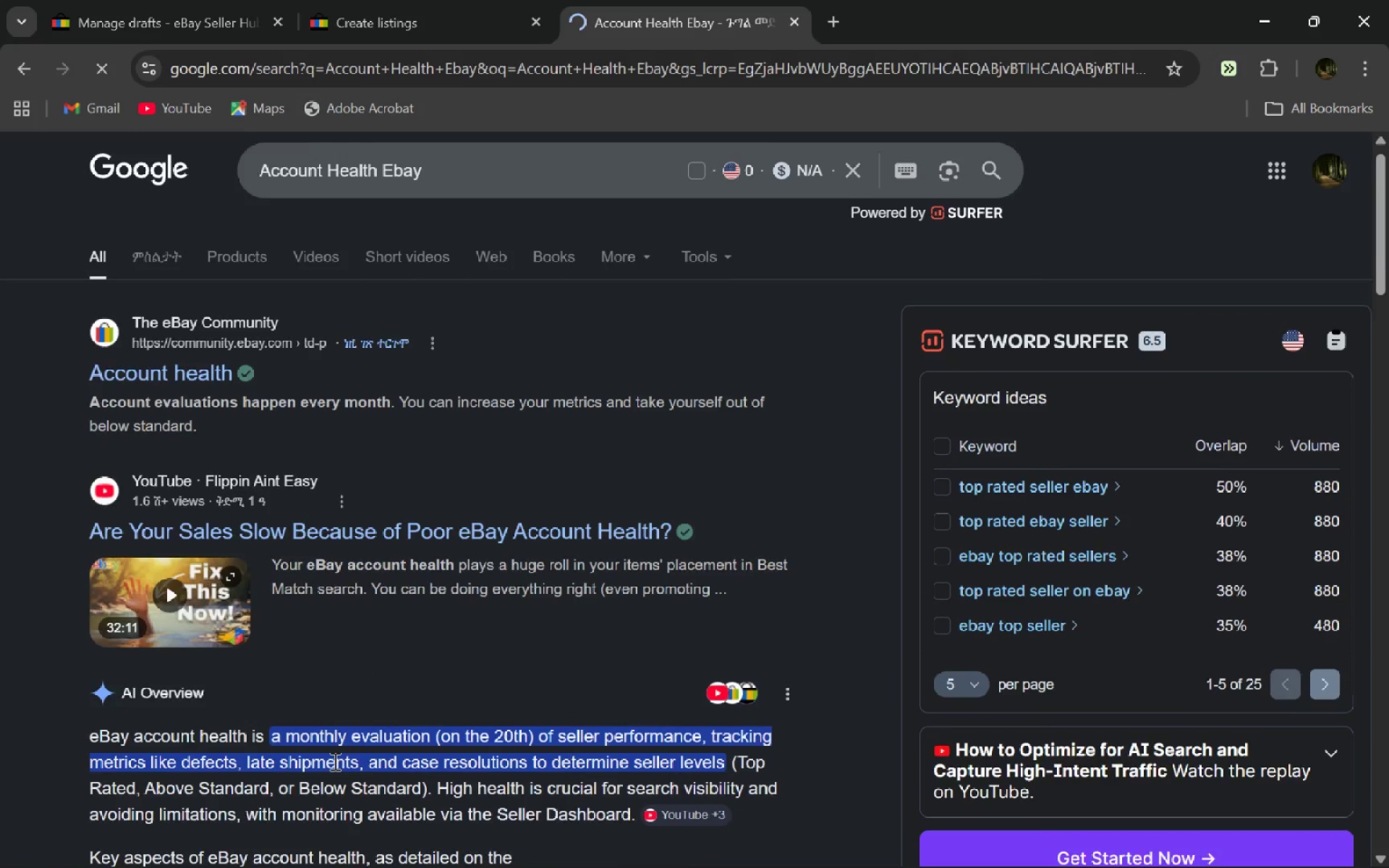 
wait(8.64)
 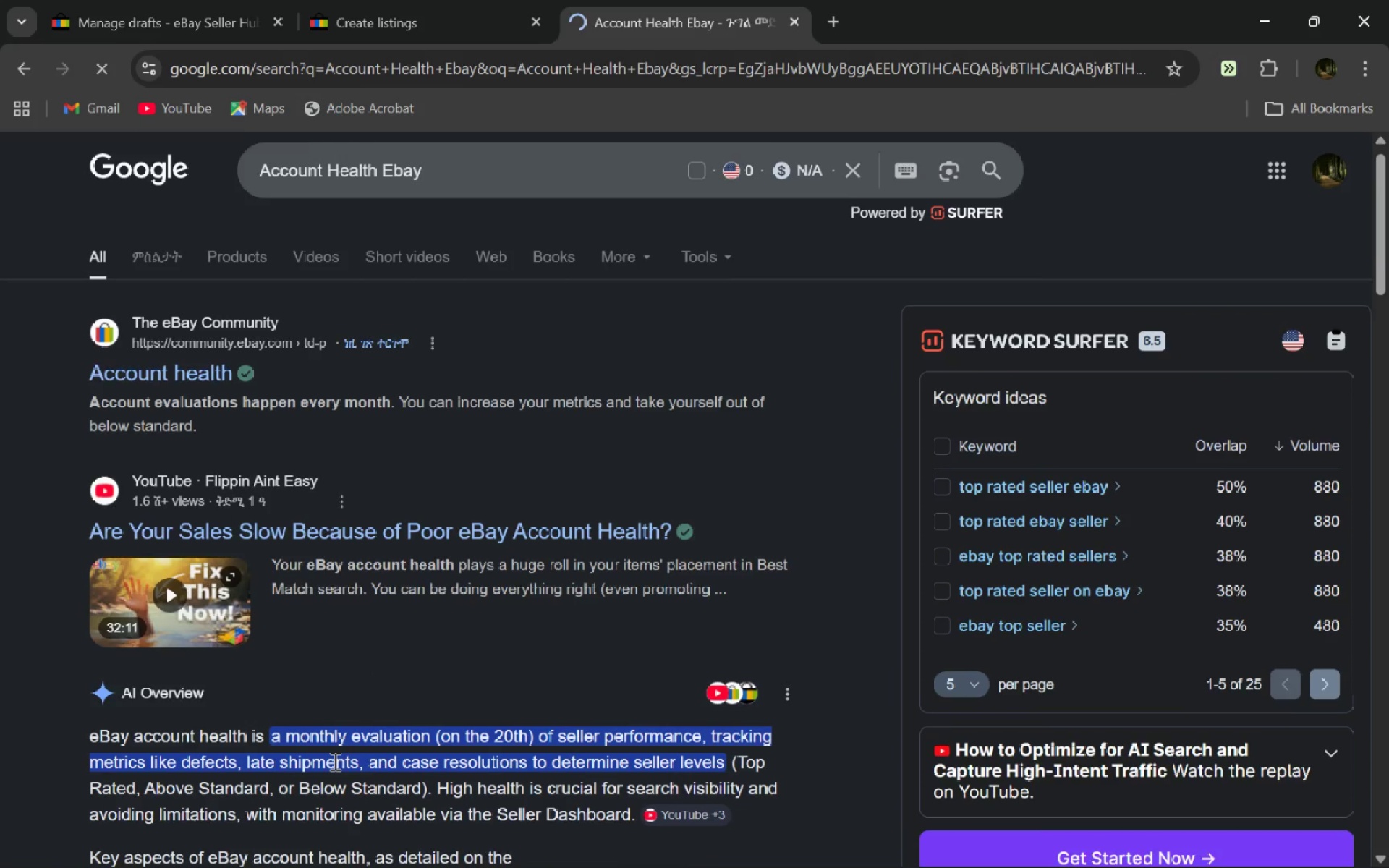 
left_click([202, 385])
 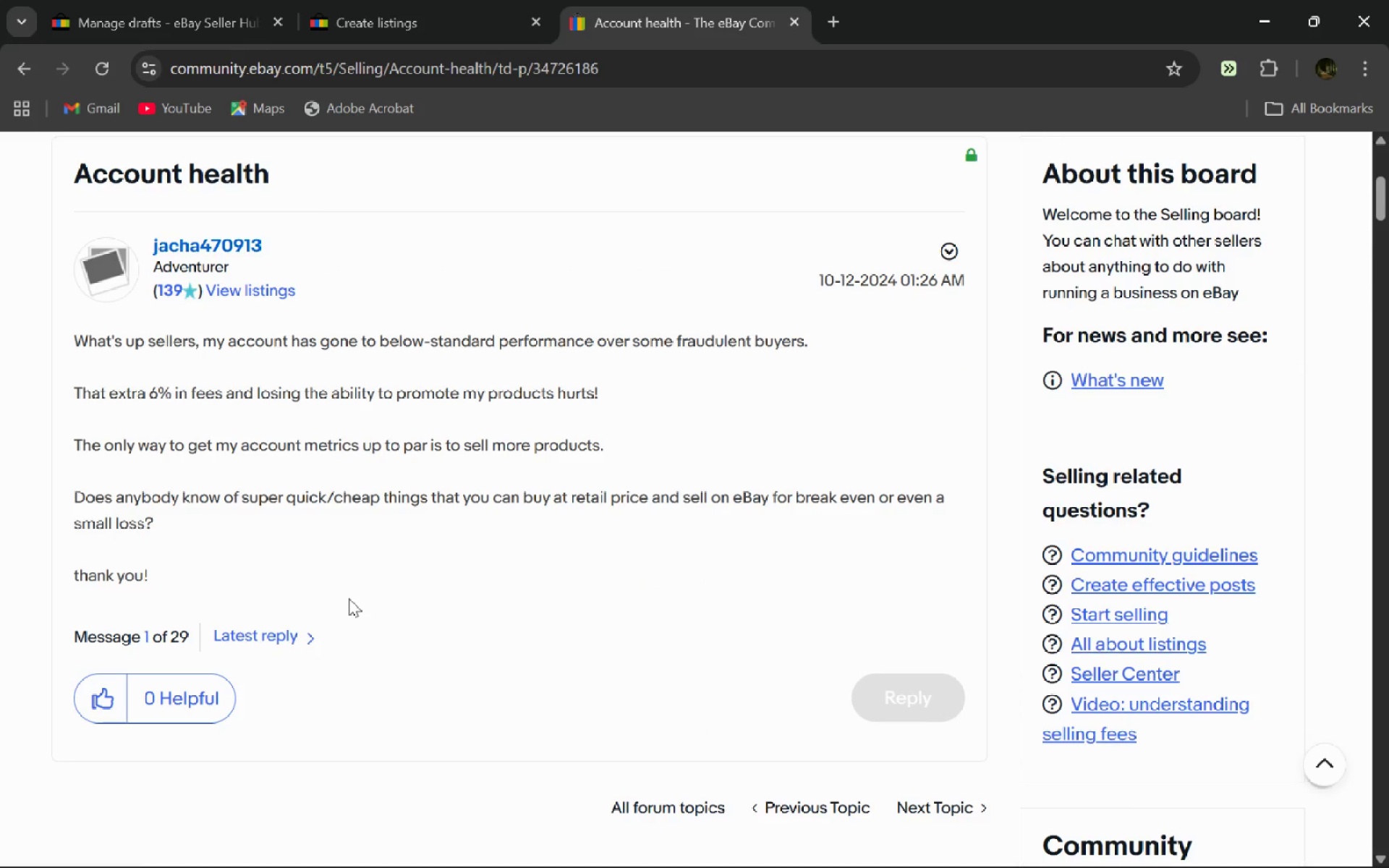 
wait(22.27)
 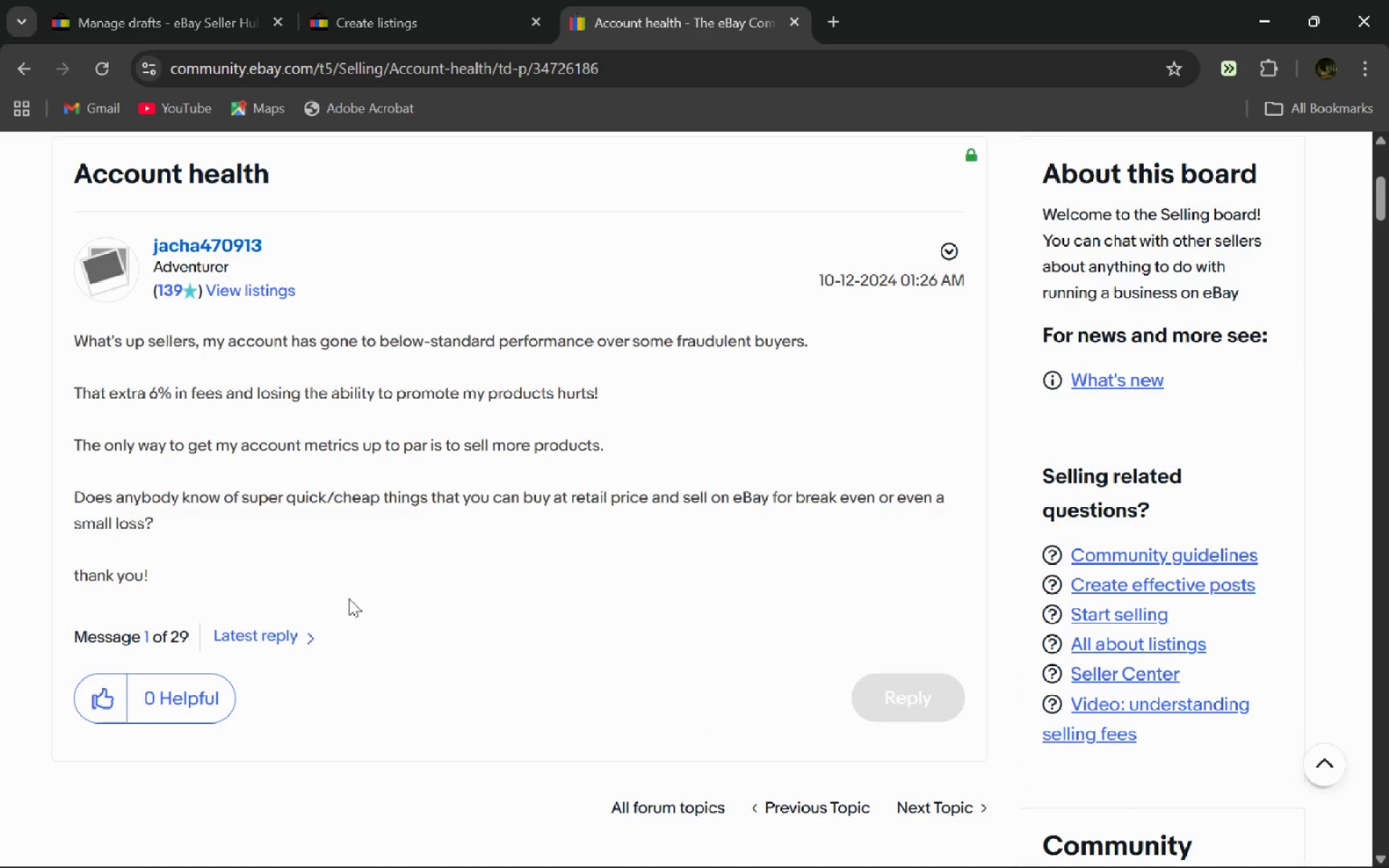 
left_click([19, 61])
 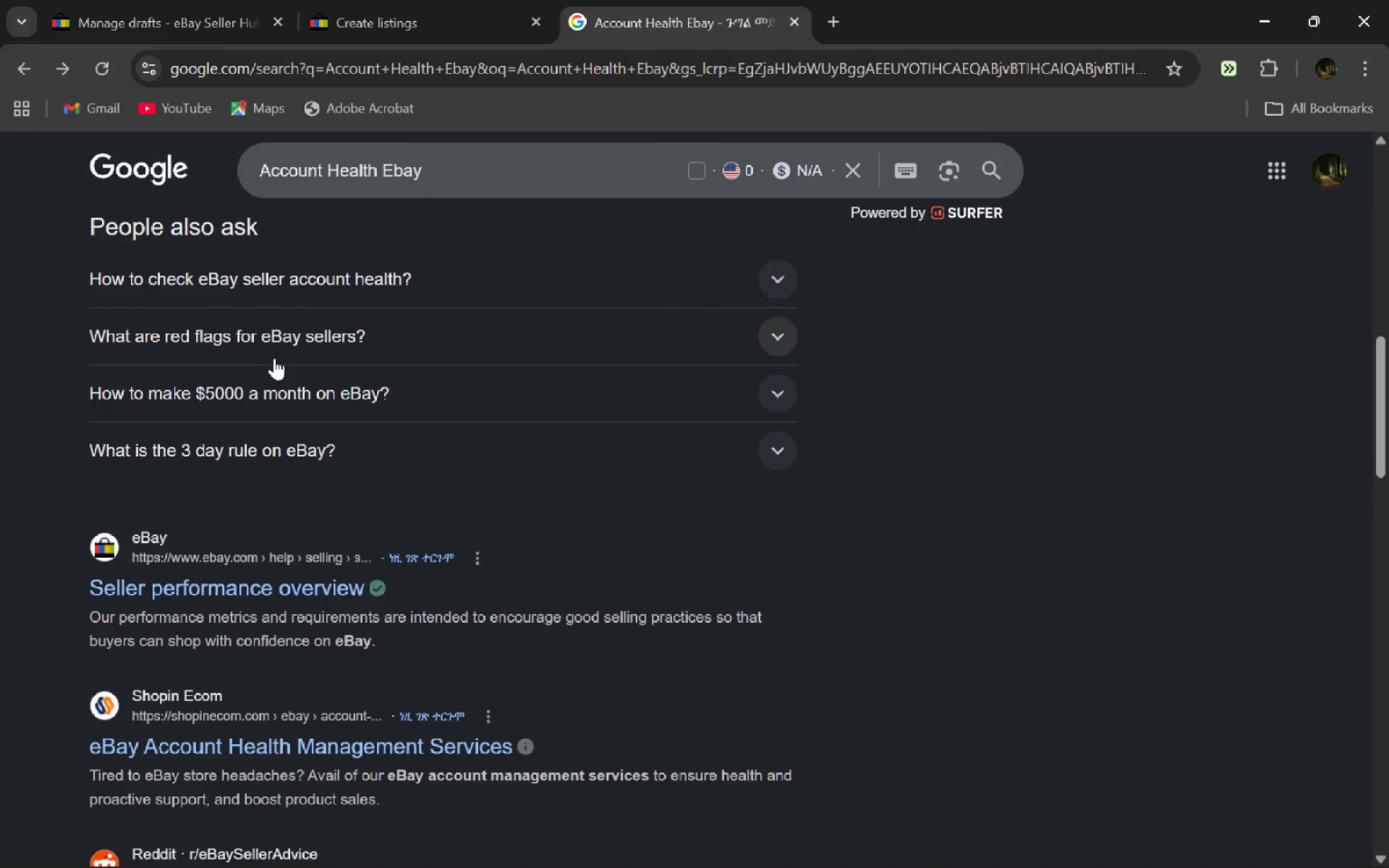 
left_click([276, 573])
 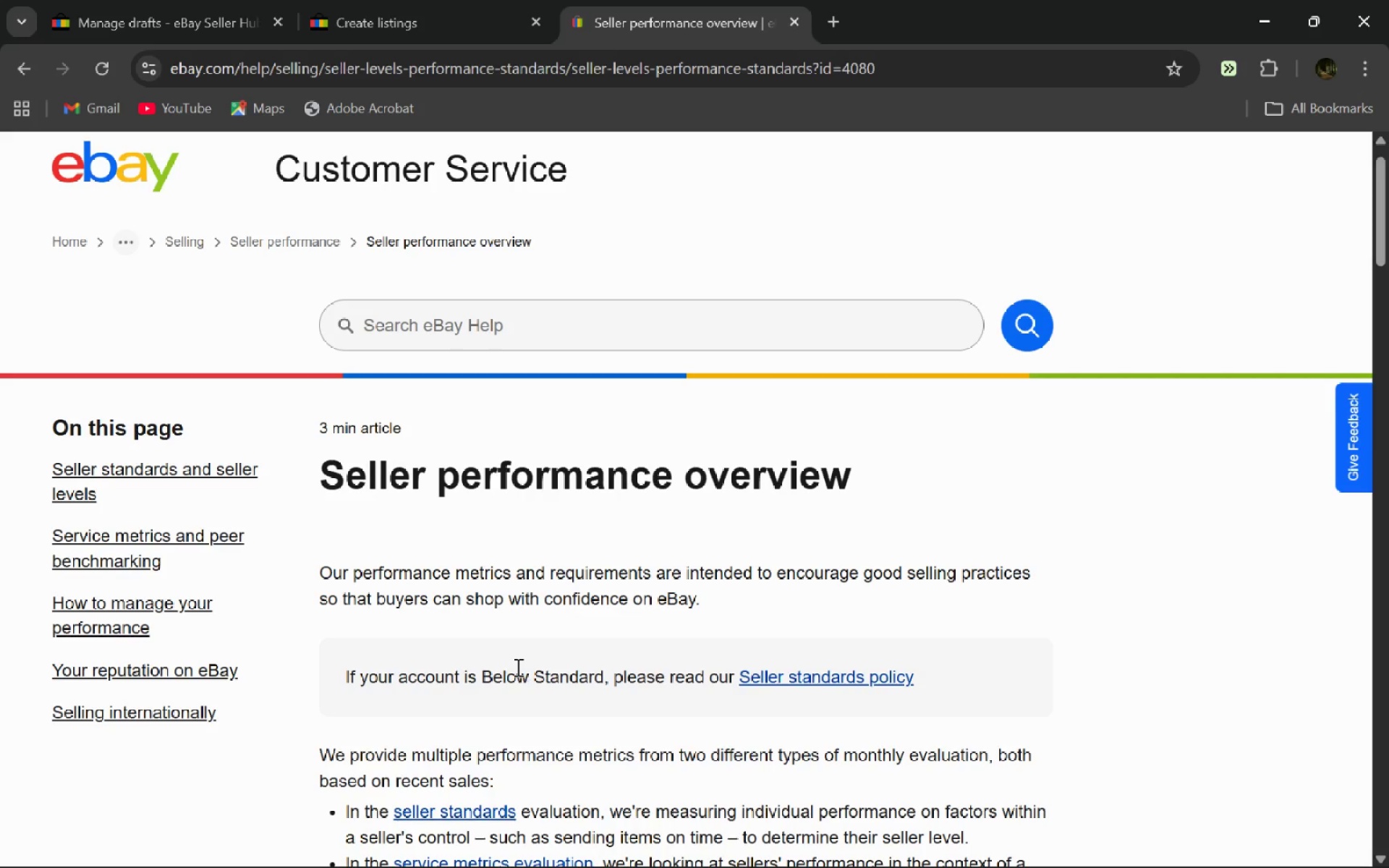 
wait(5.2)
 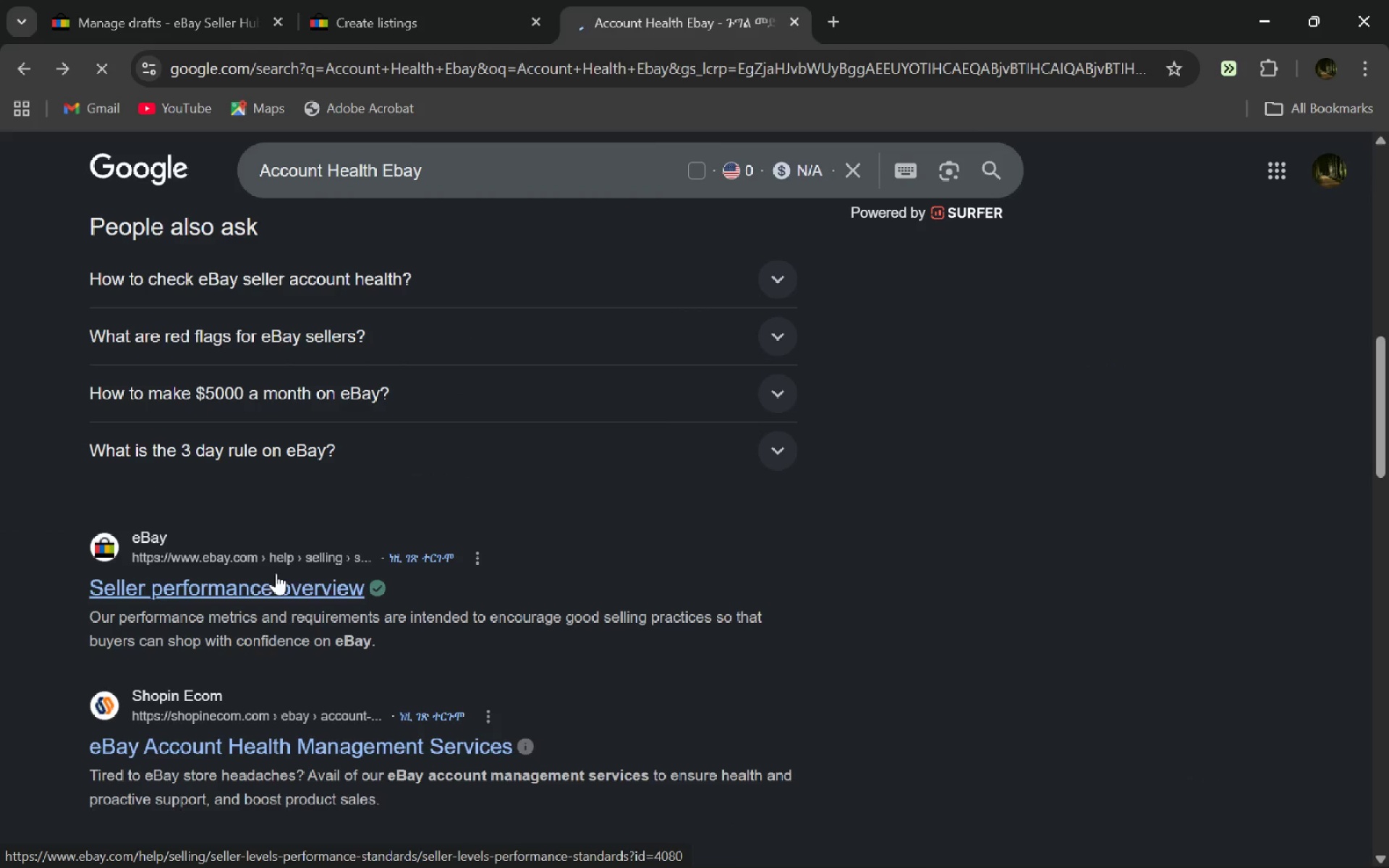 
key(Alt+AltLeft)
 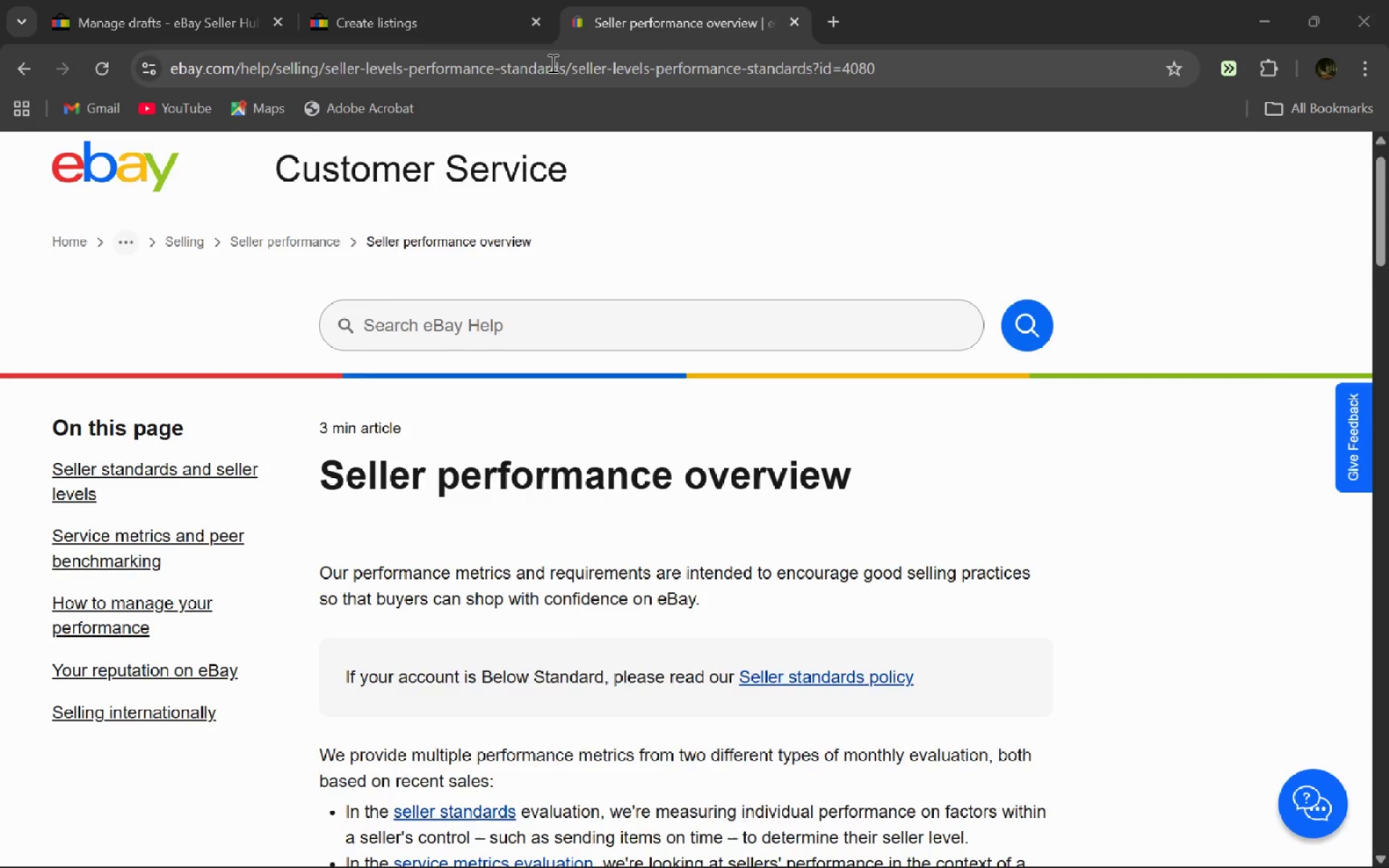 
key(Alt+Tab)